 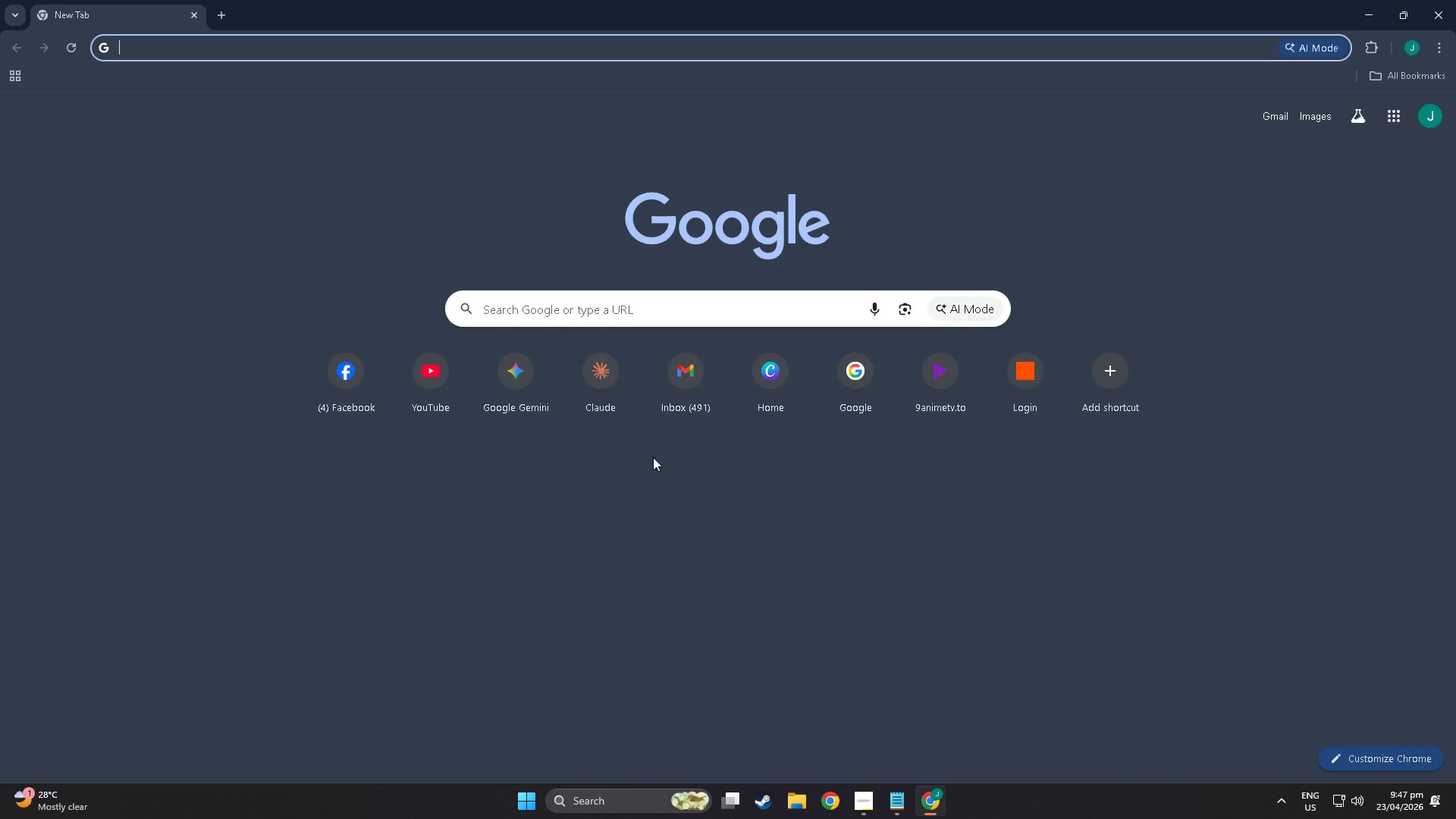 
left_click([168, 45])
 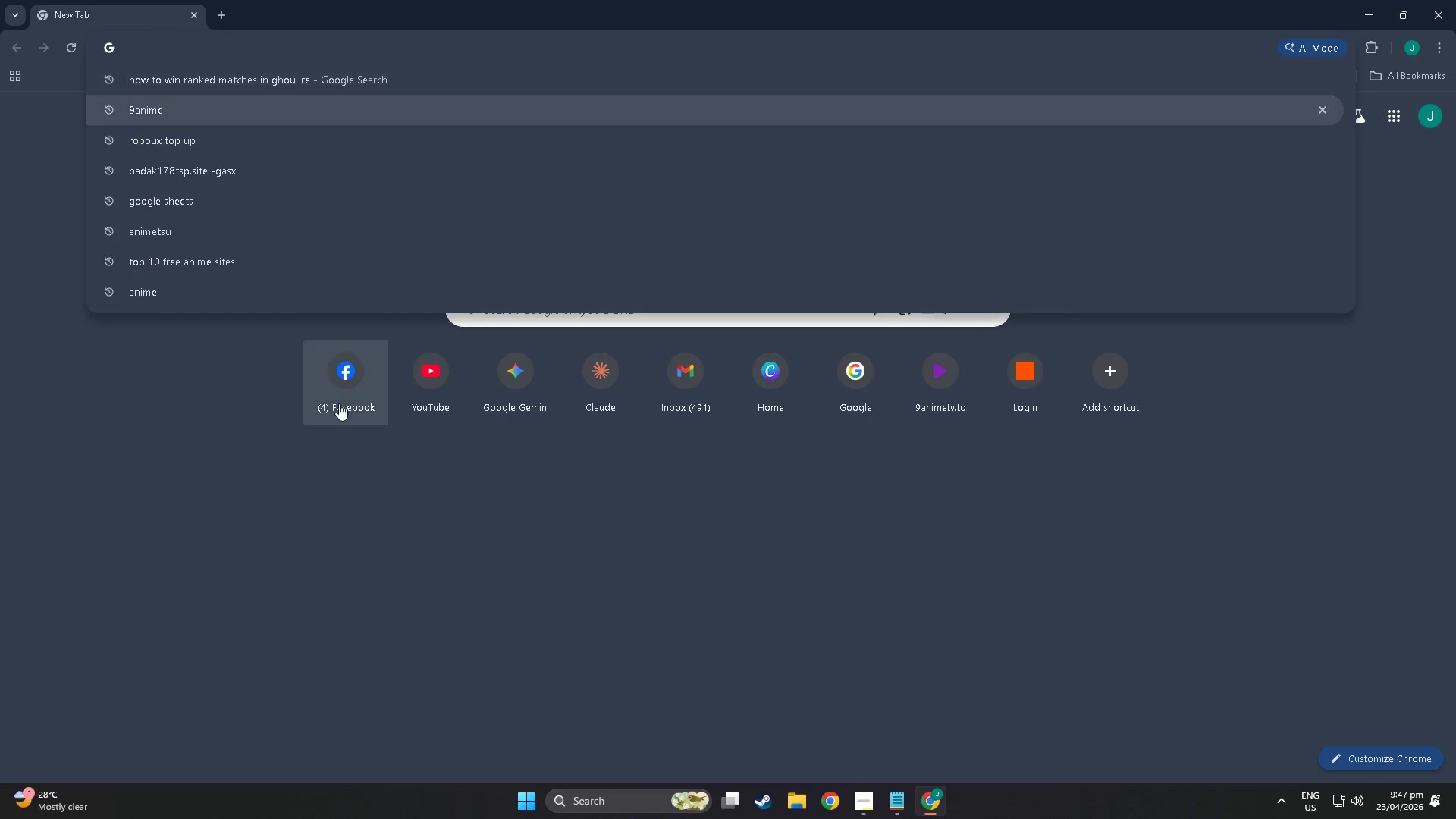 
left_click([388, 576])
 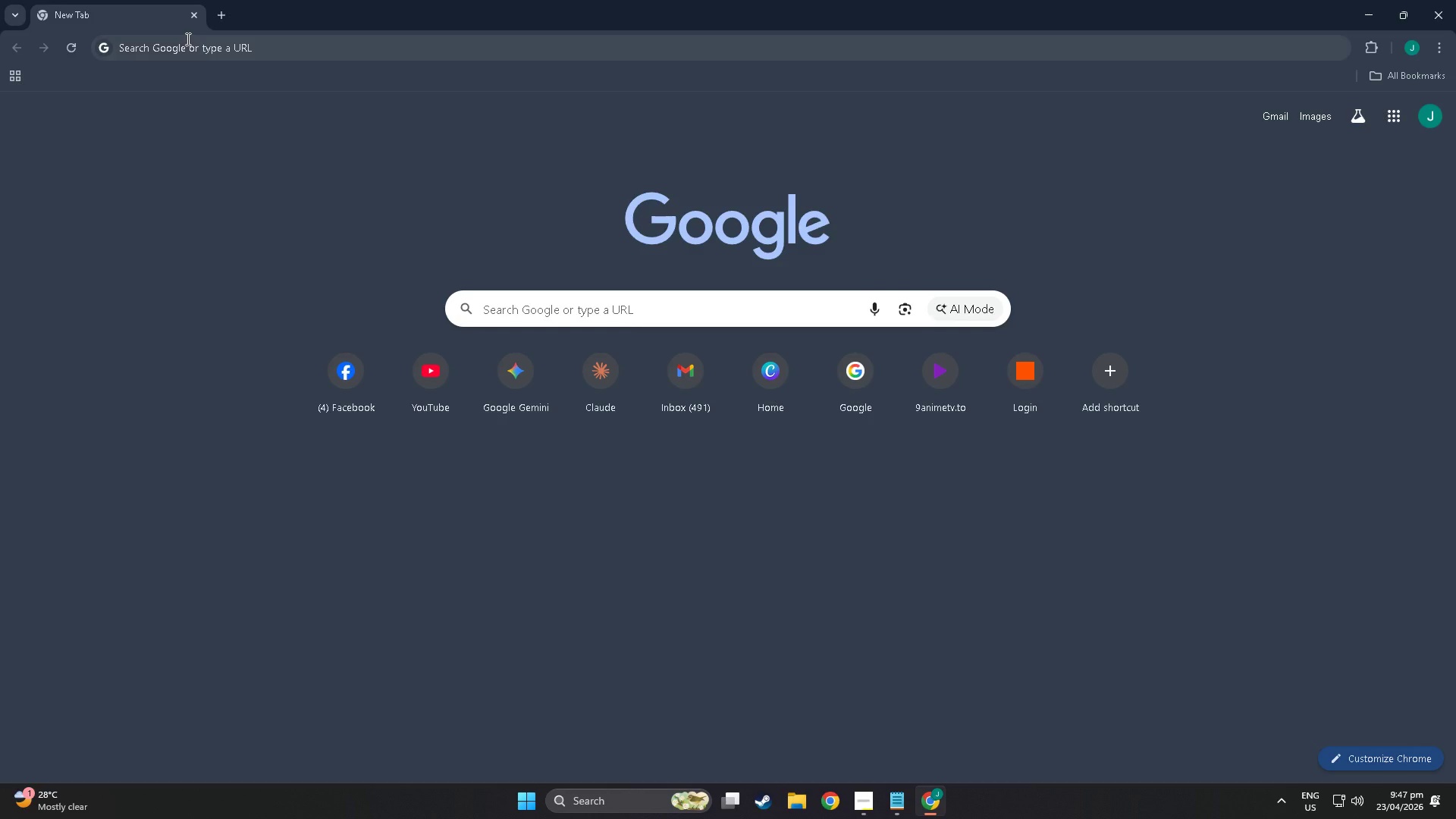 
wait(13.84)
 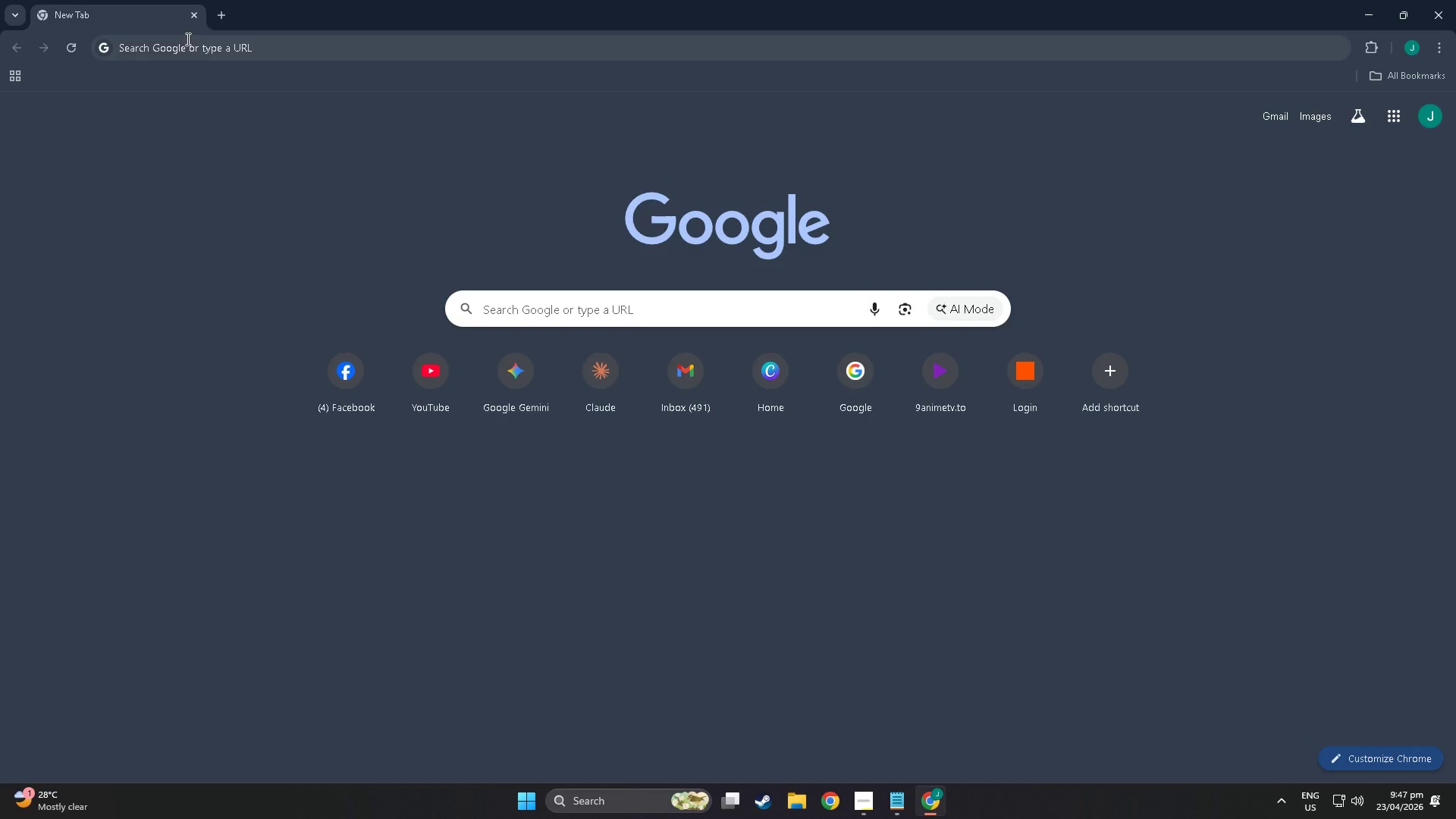 
left_click([1403, 51])
 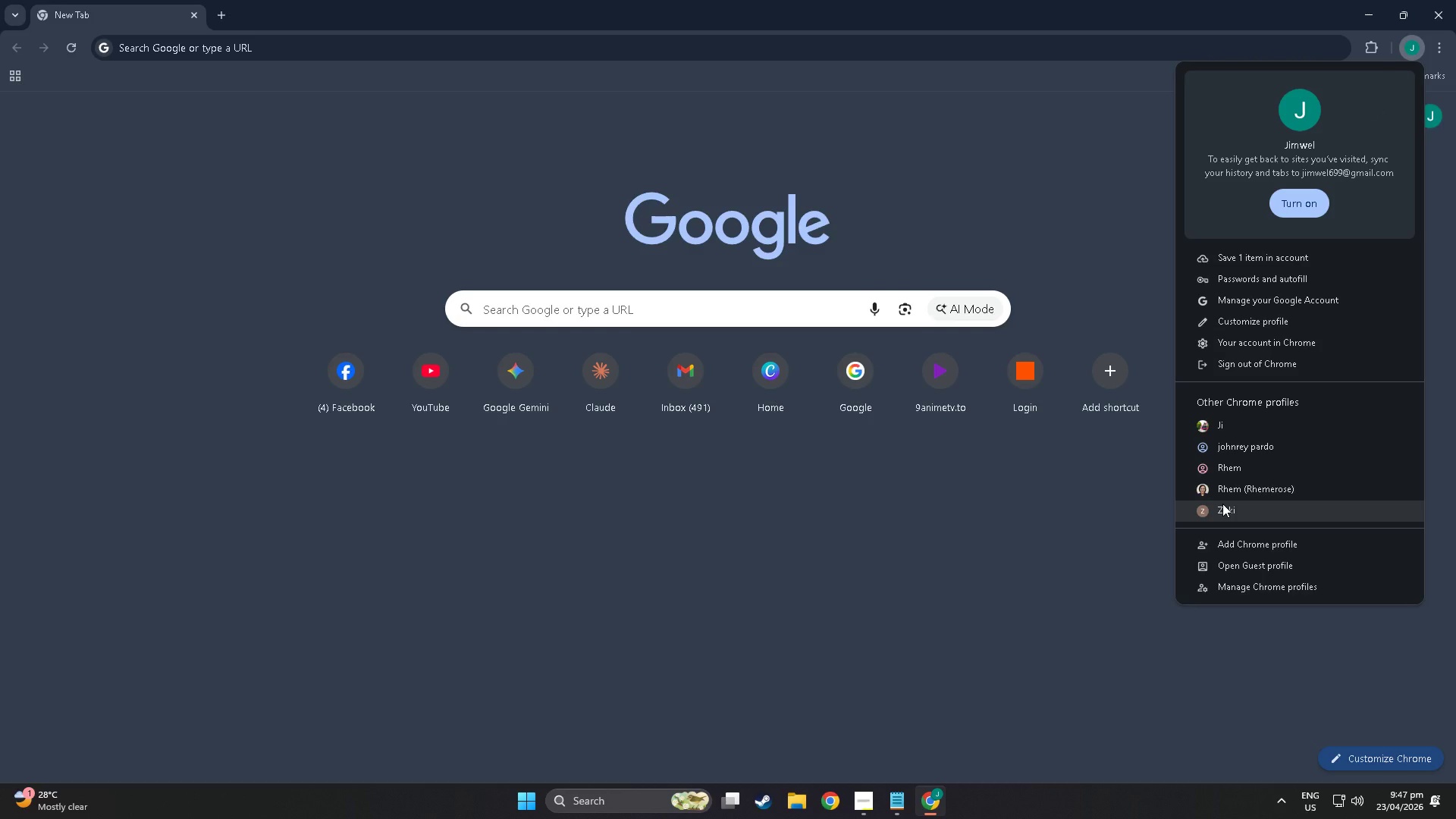 
left_click([1222, 504])
 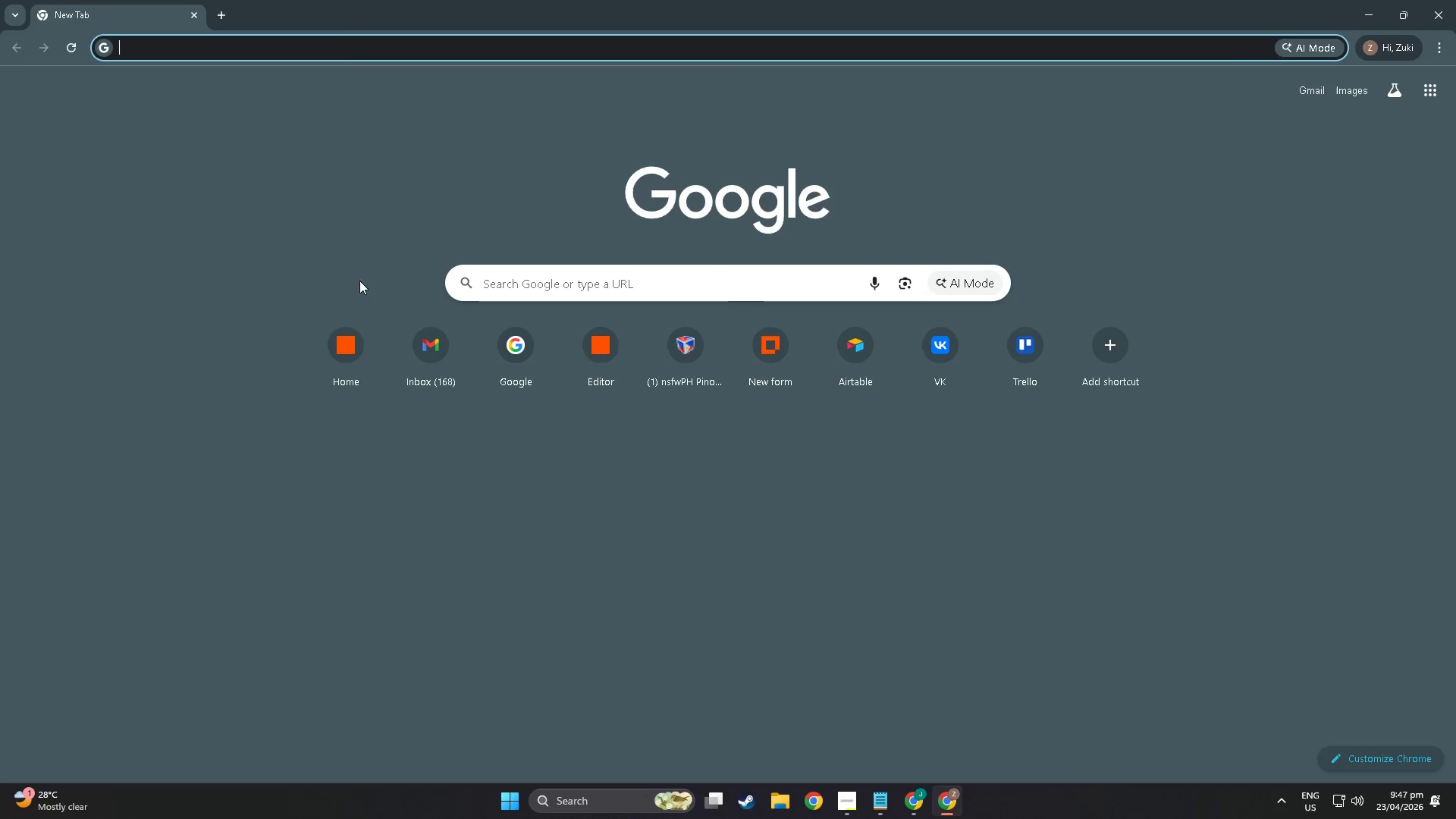 
left_click([359, 353])
 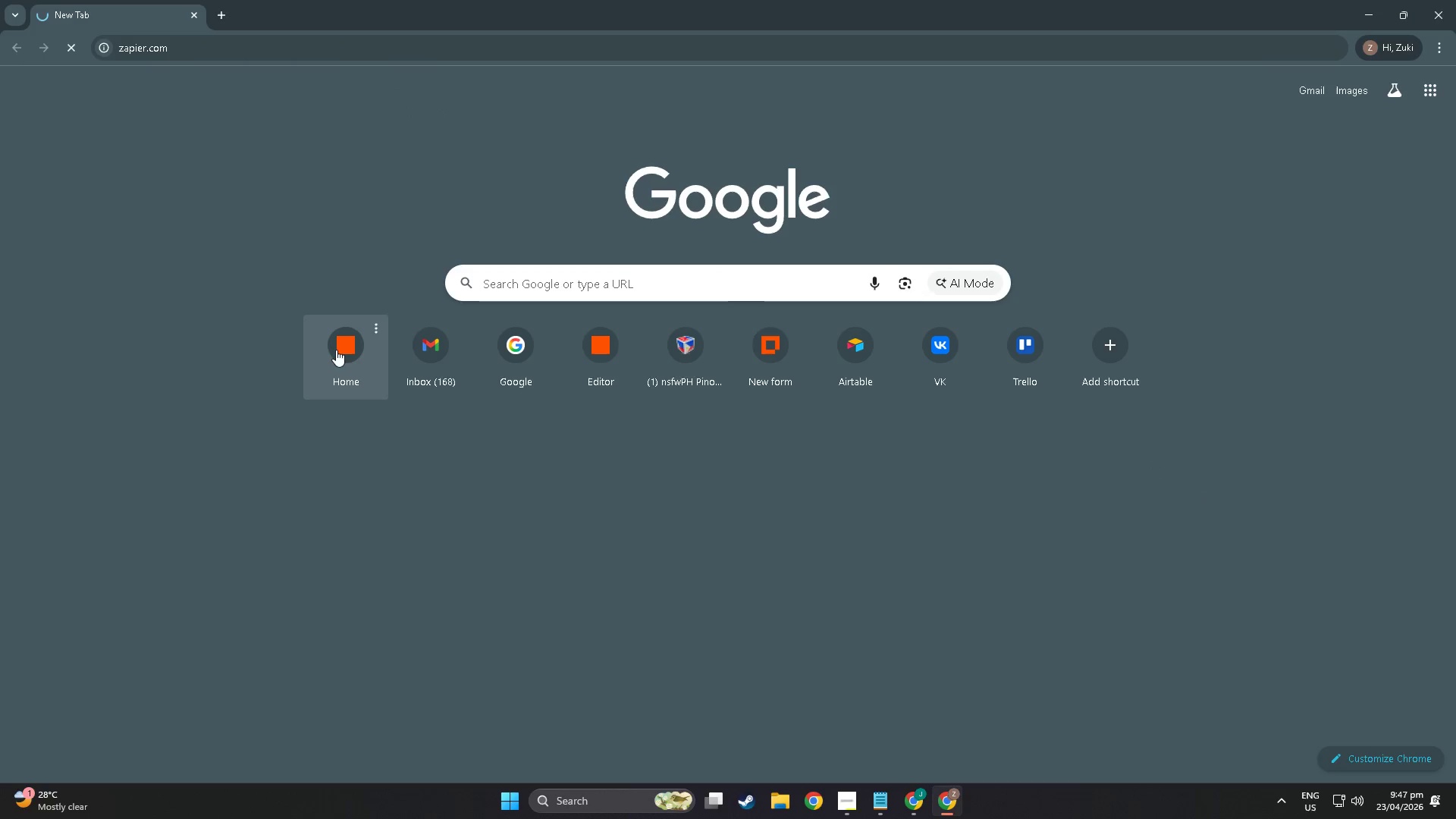 
mouse_move([331, 320])
 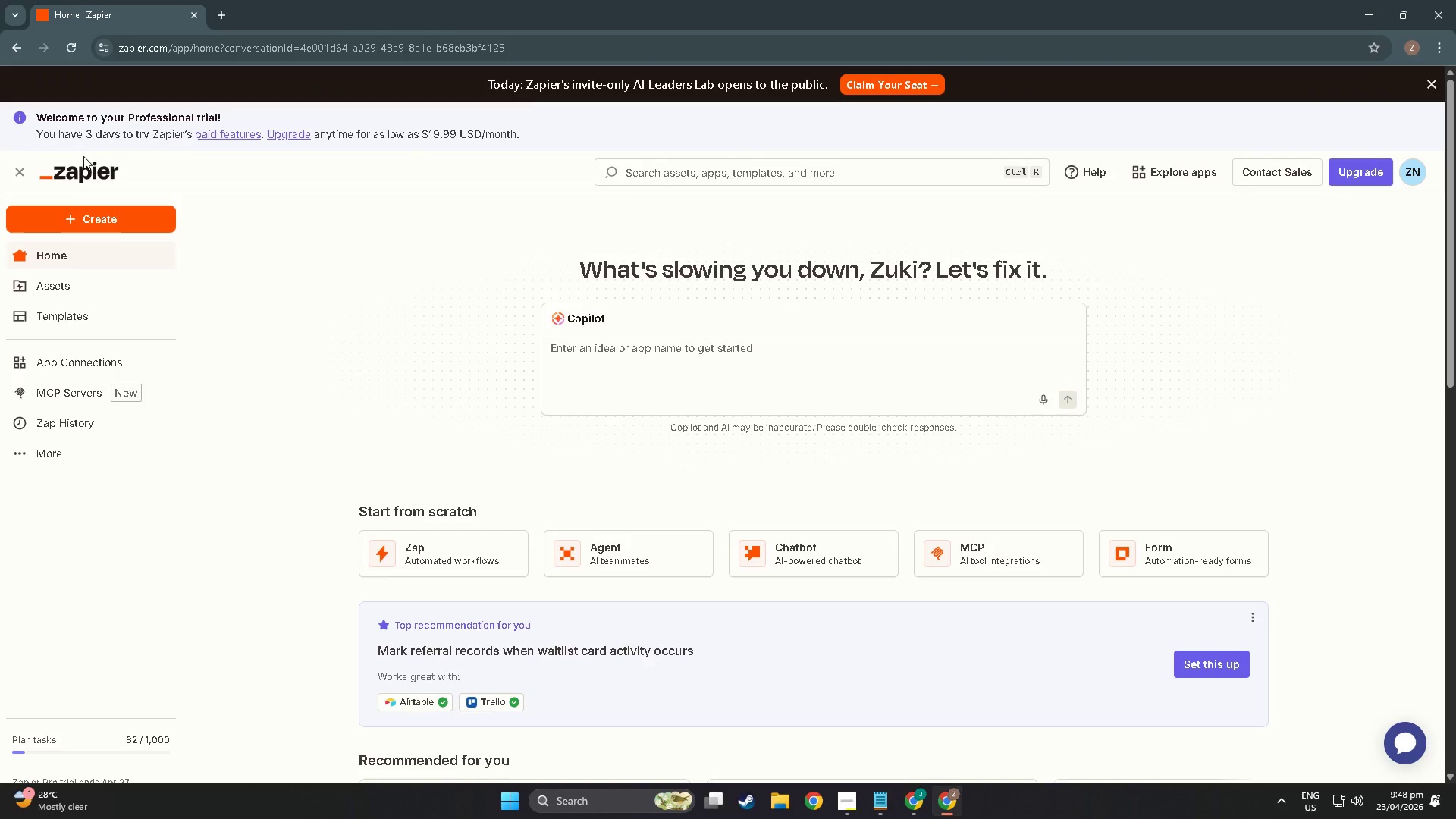 
wait(18.96)
 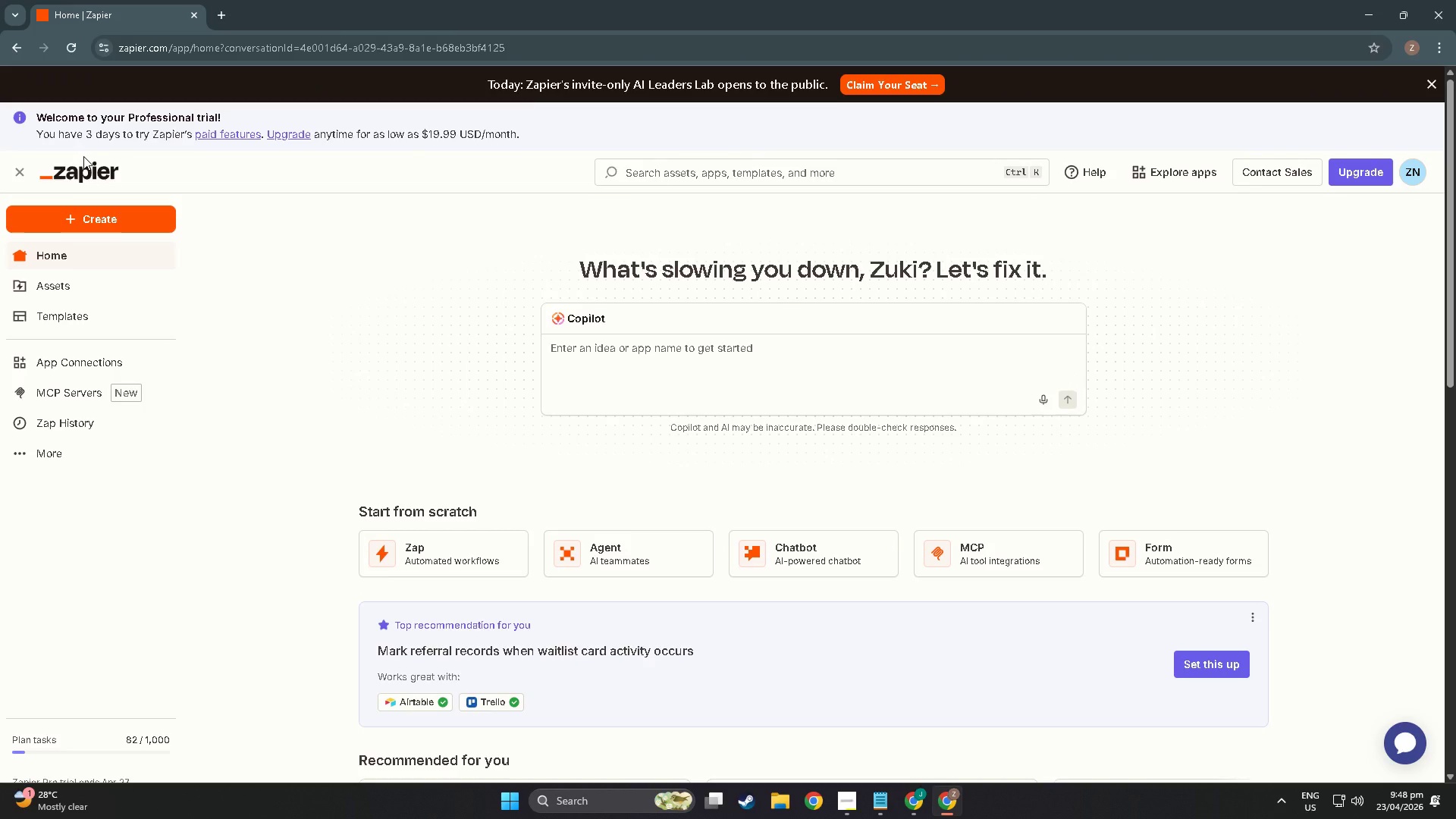 
scroll: coordinate [46, 224], scroll_direction: down, amount: 1.0
 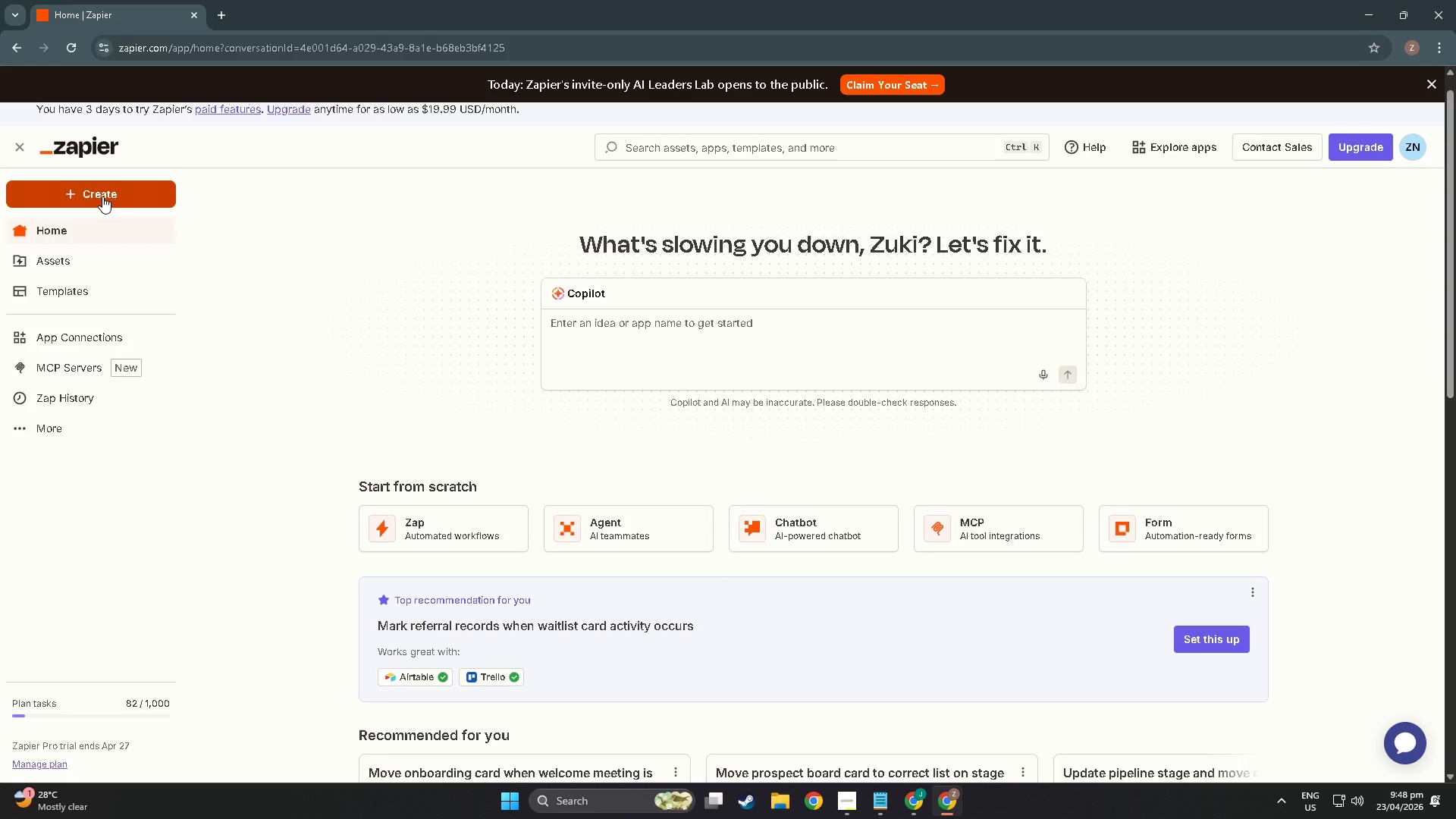 
wait(10.61)
 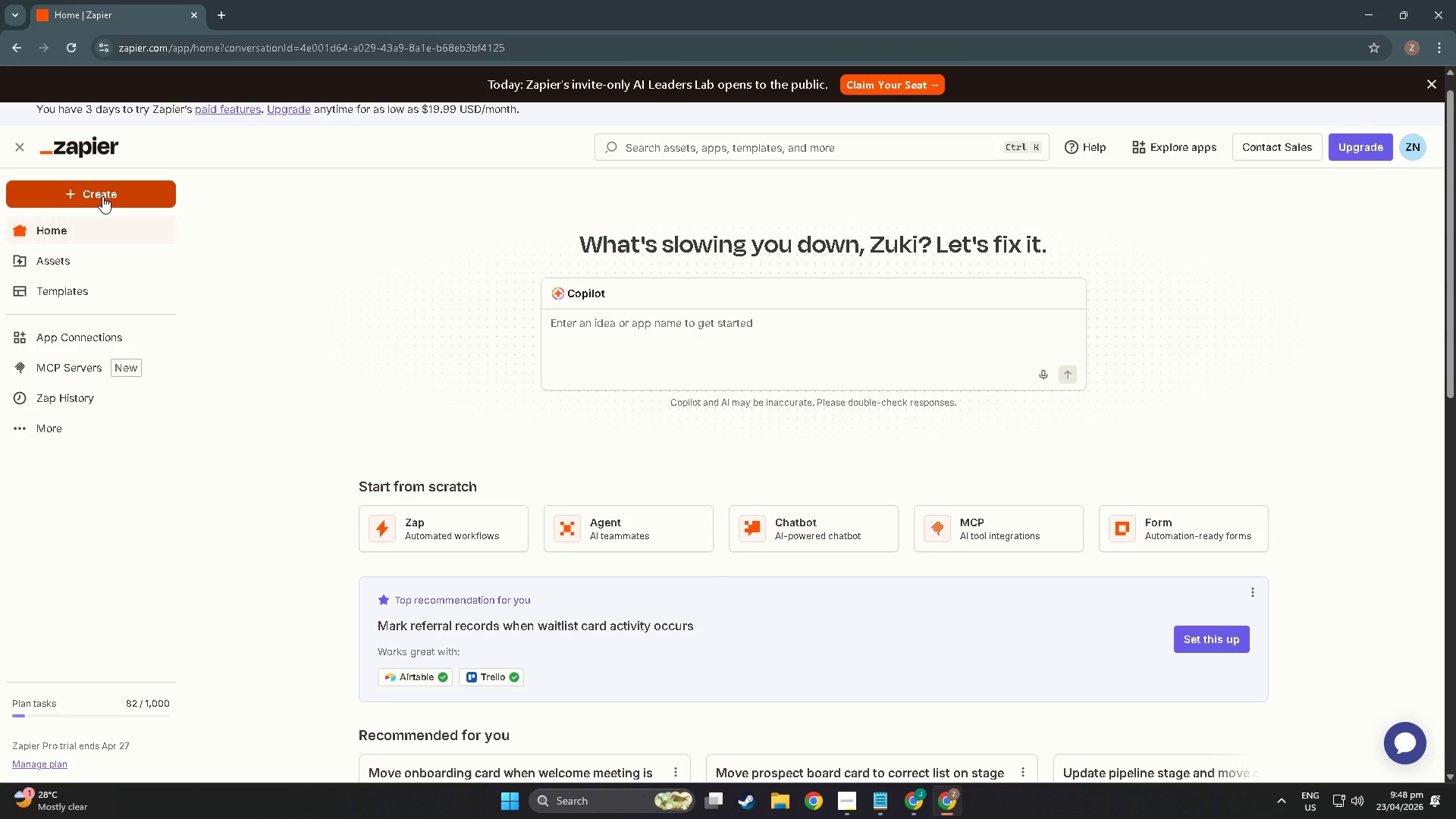 
left_click([459, 541])
 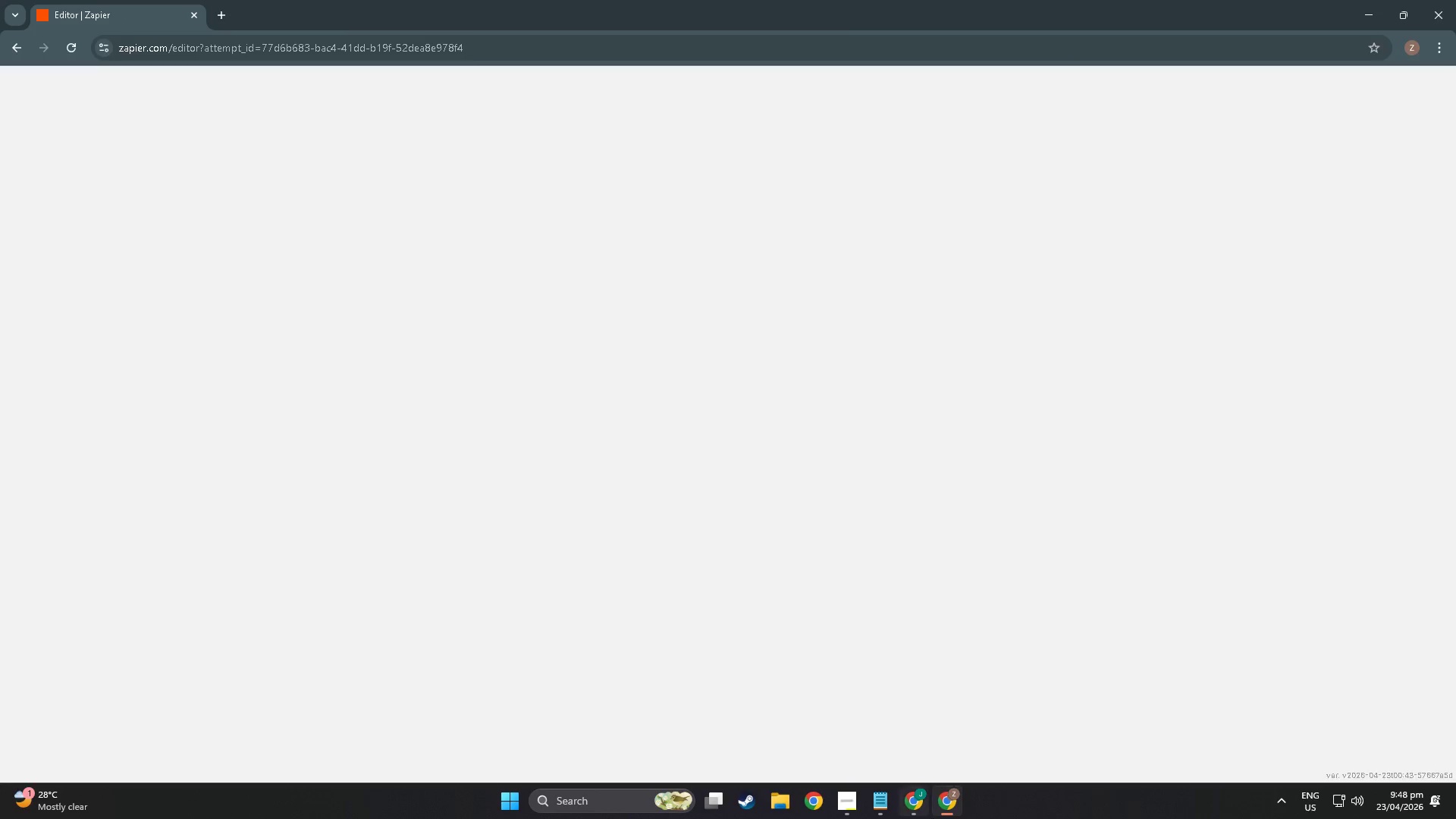 
left_click([853, 805])